 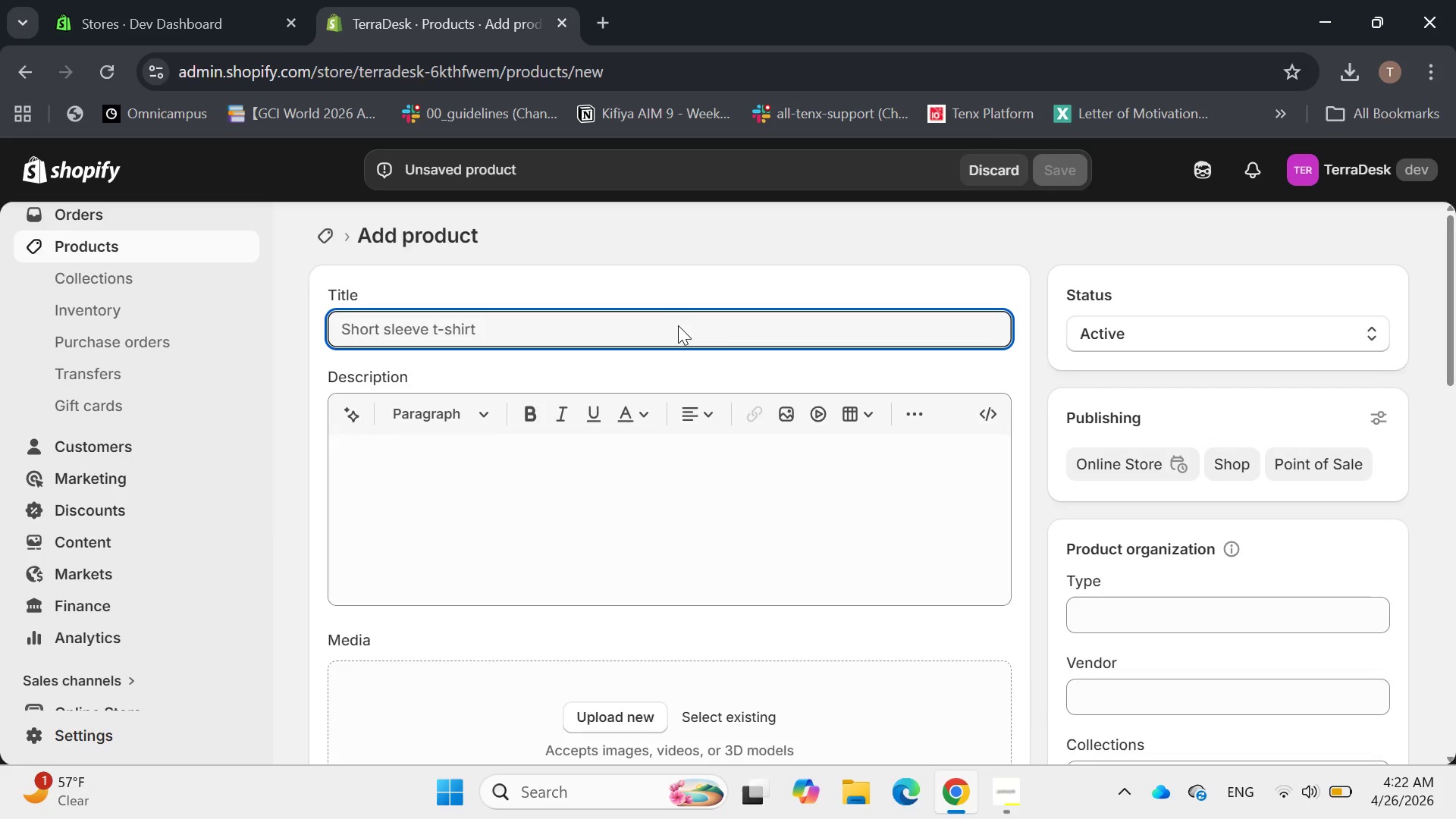 
type(Moso Bamboo Multi )
key(Backspace)
type(-Device Dicking )
 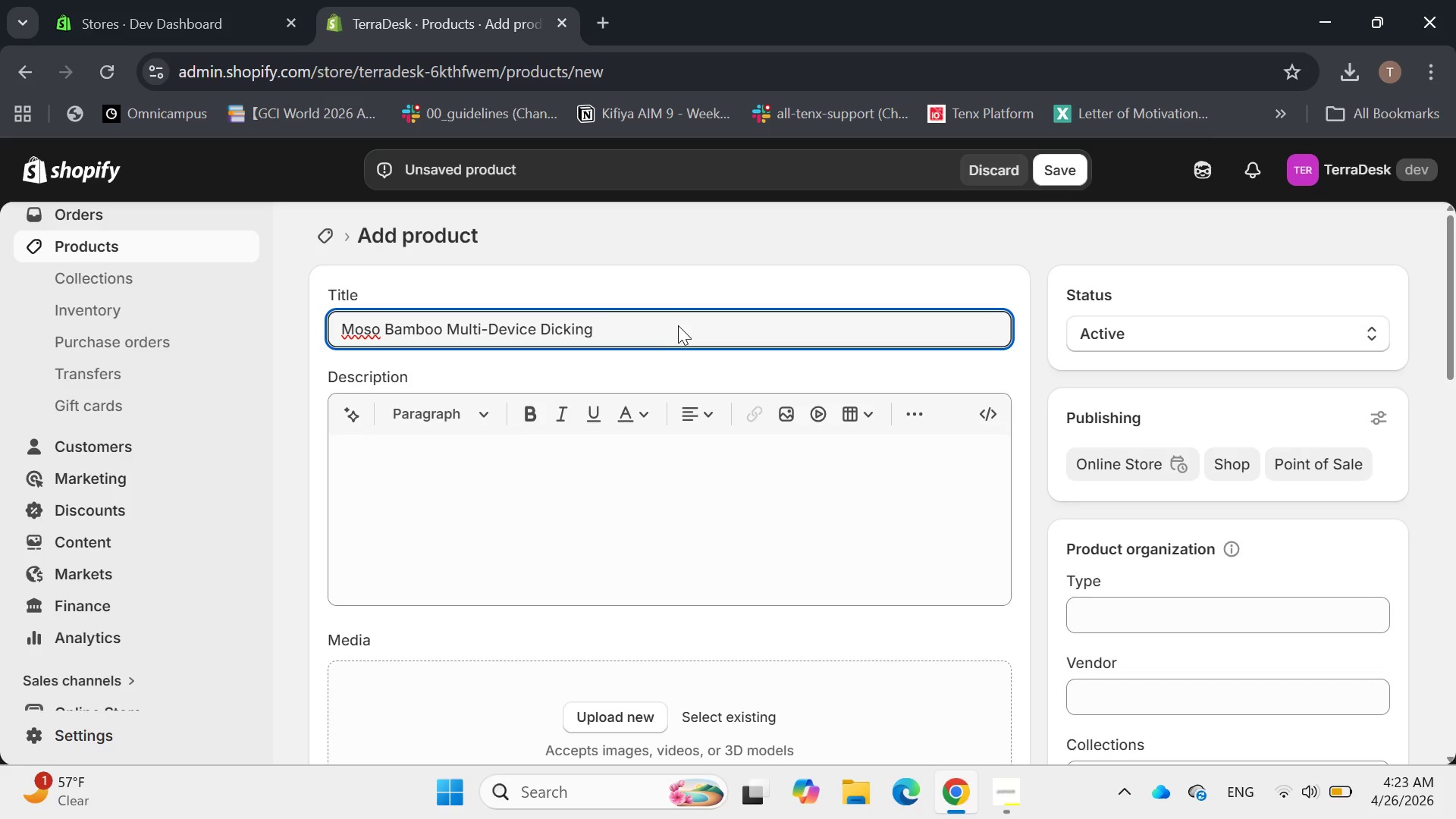 
key(Control+ControlRight)
 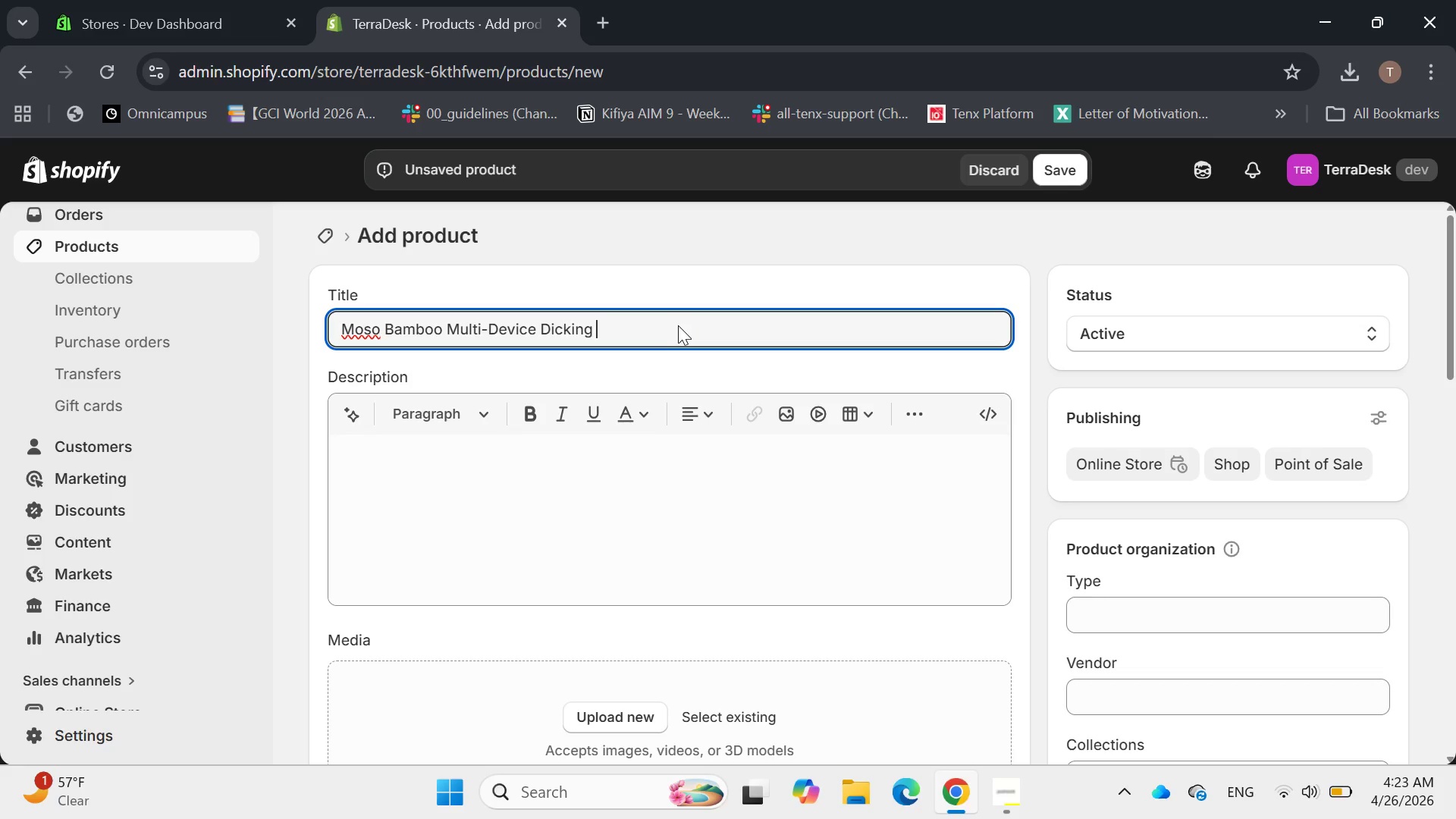 
key(Control+ControlRight)
 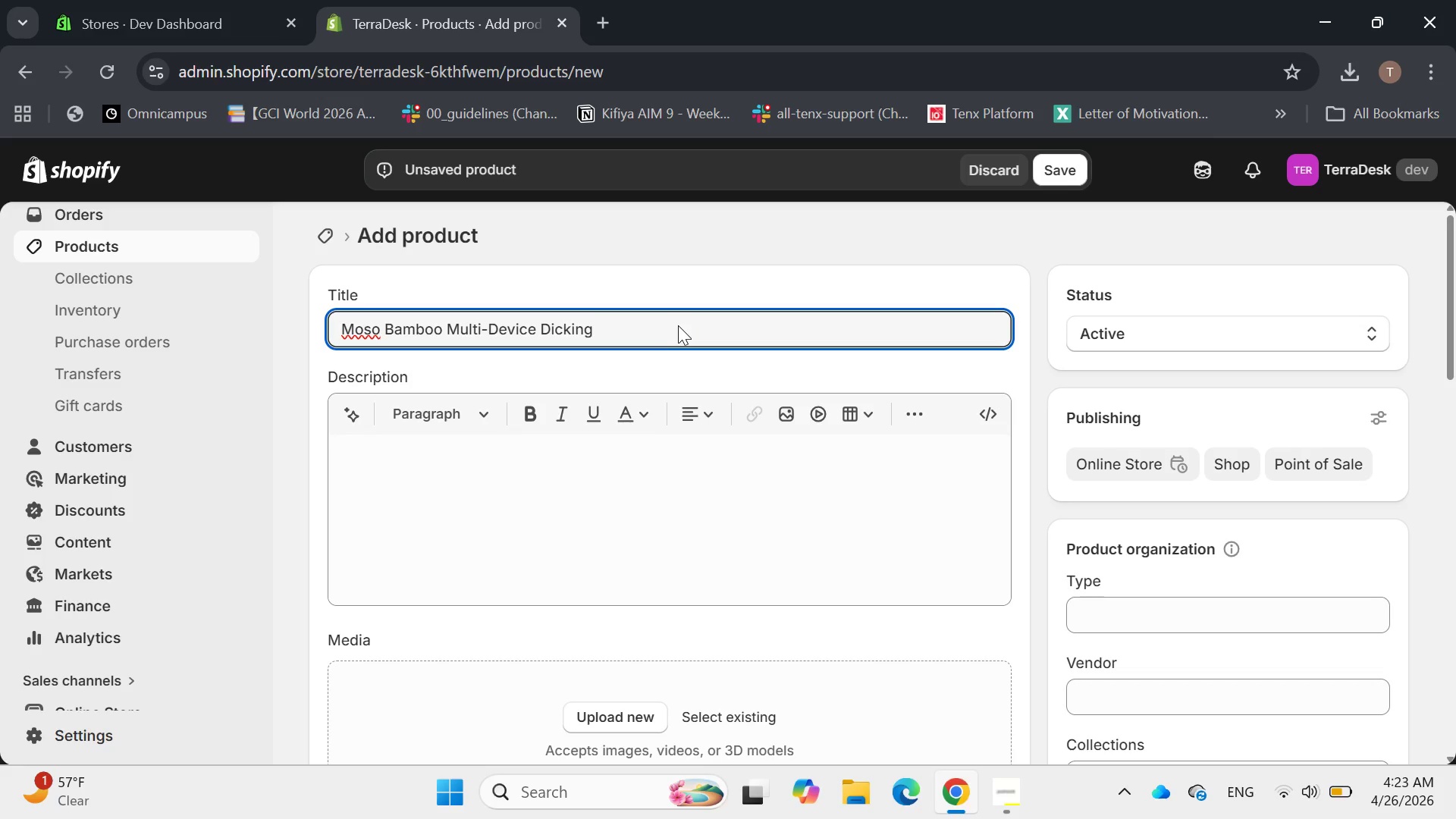 
key(ArrowLeft)
 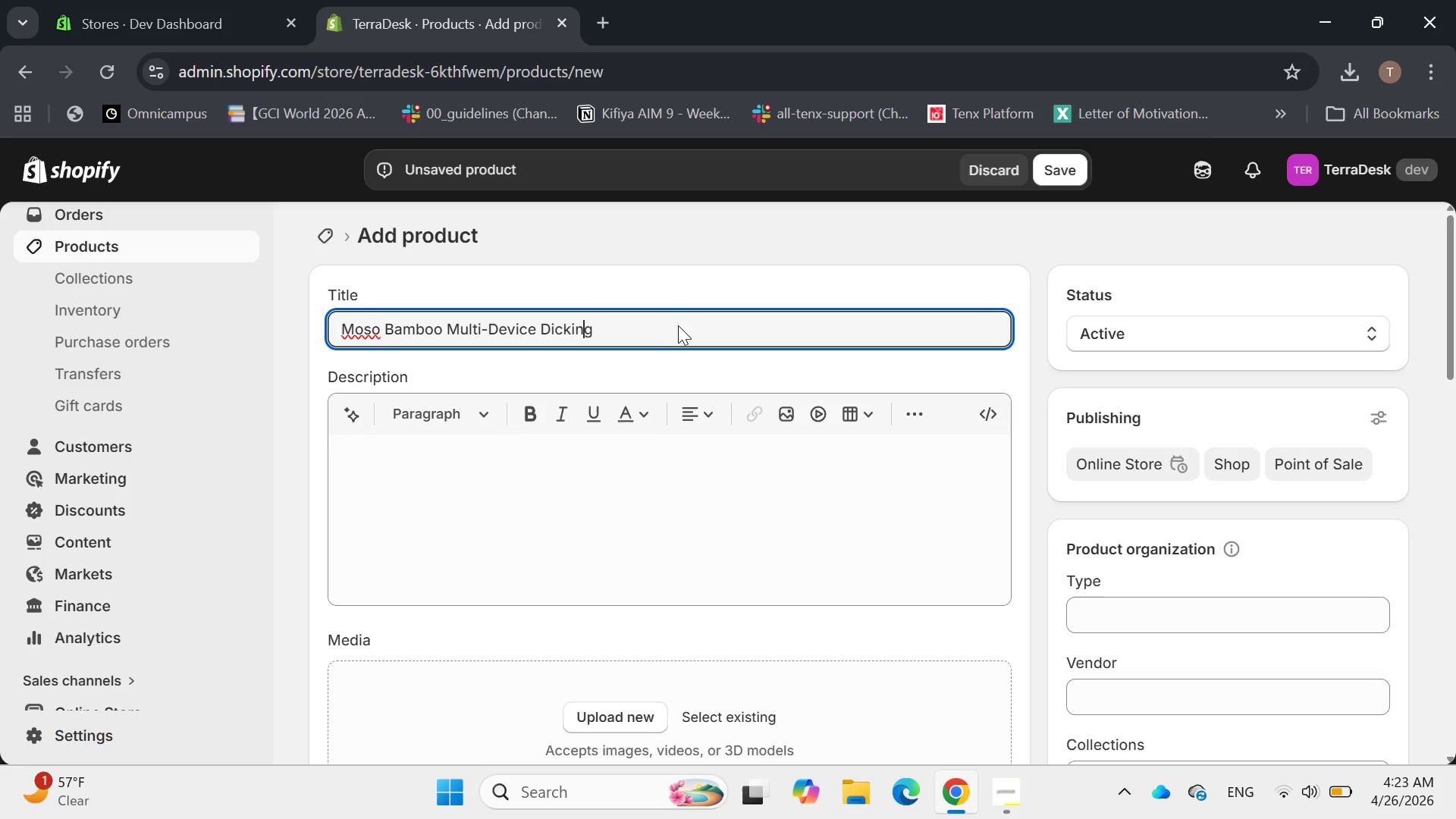 
key(ArrowLeft)
 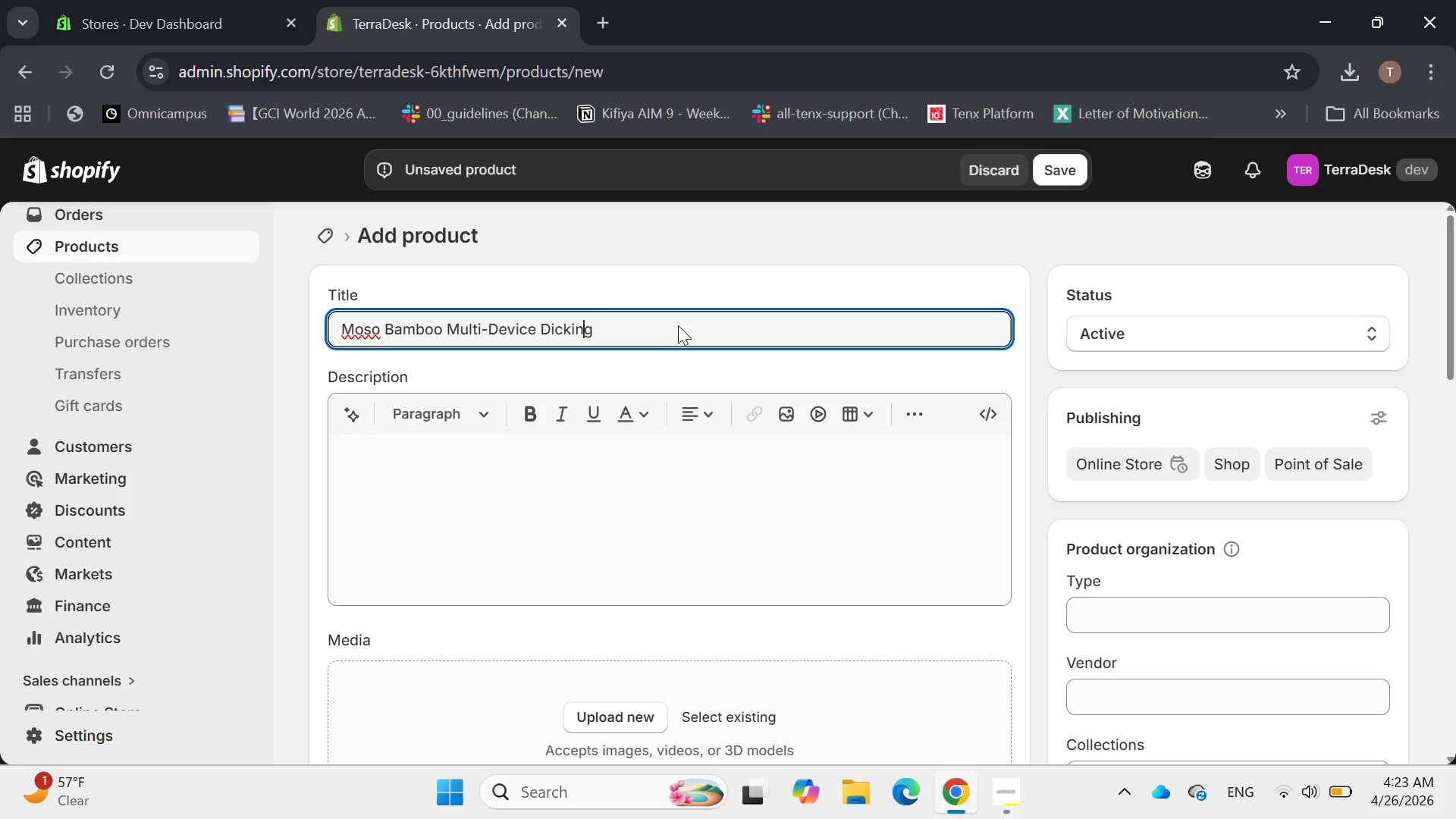 
key(ArrowLeft)
 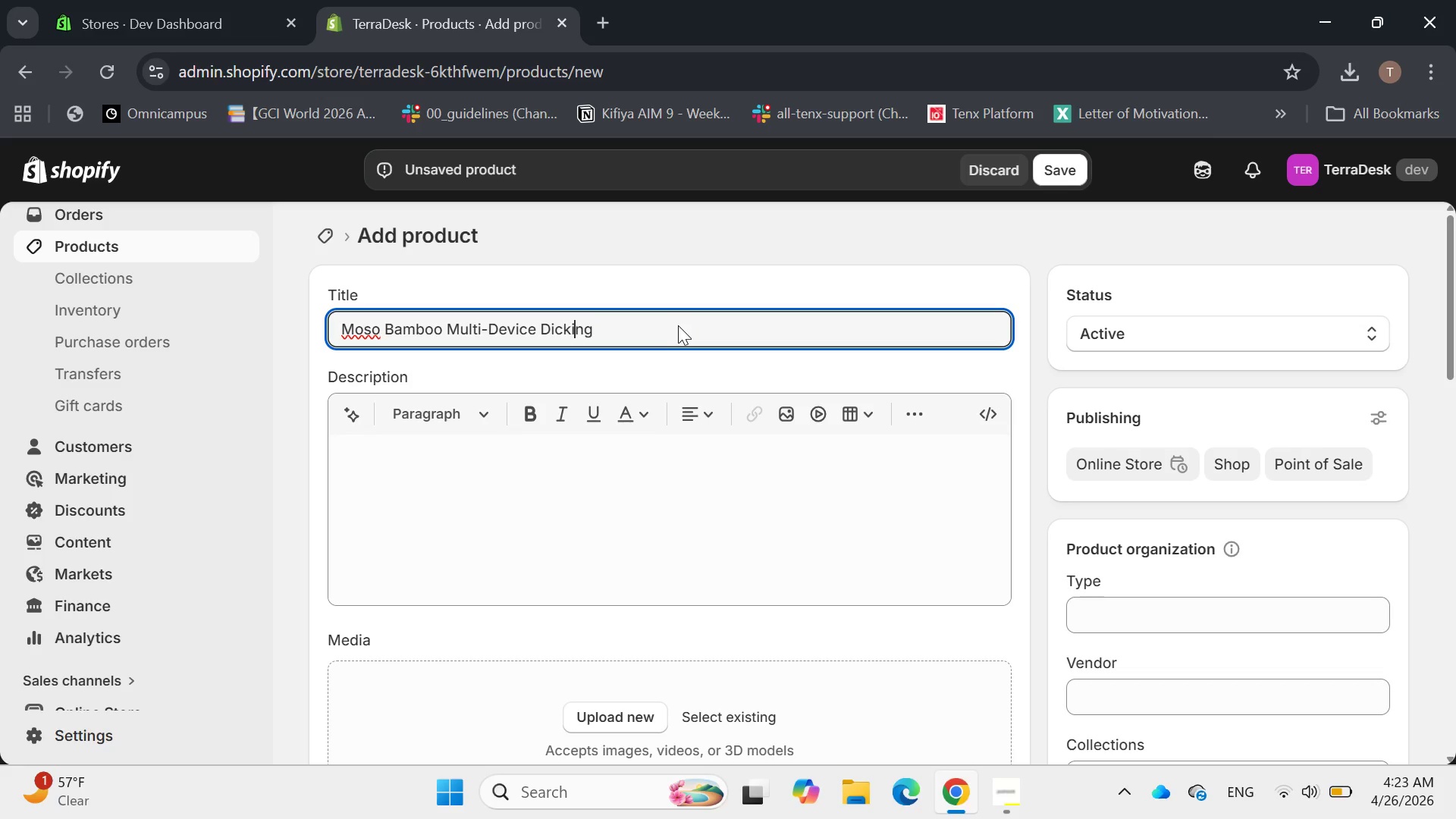 
key(ArrowLeft)
 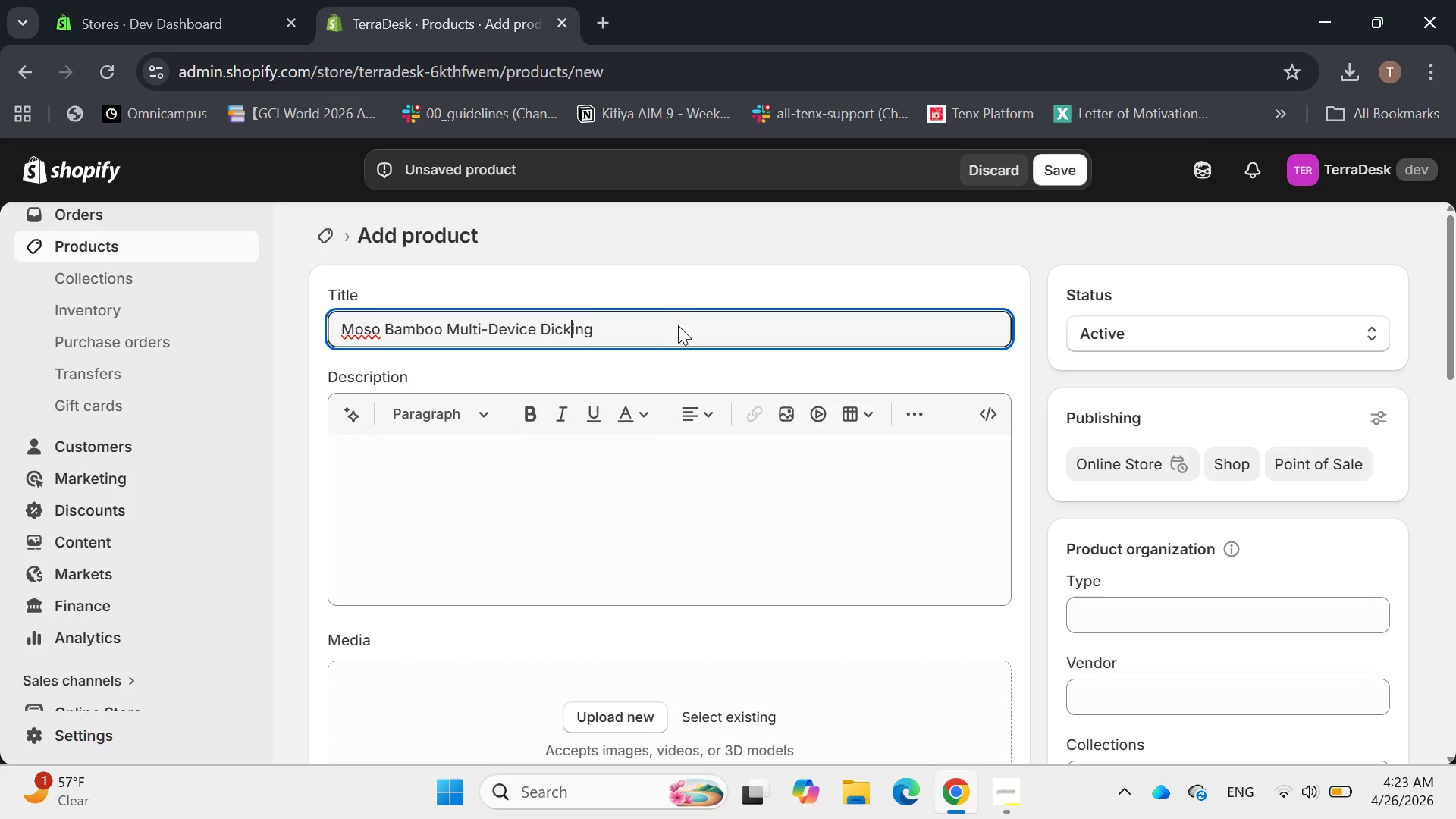 
key(ArrowLeft)
 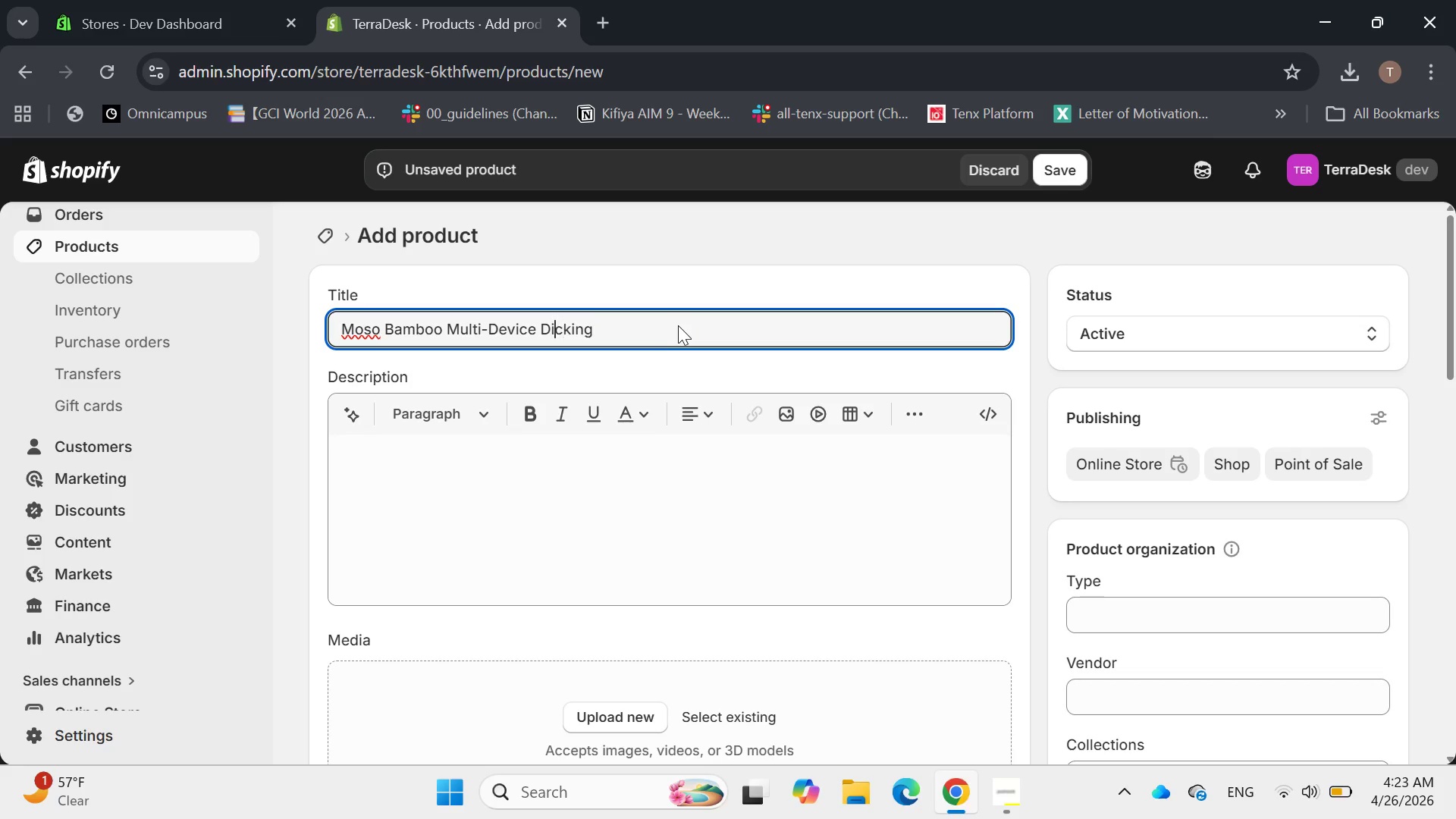 
key(ArrowLeft)
 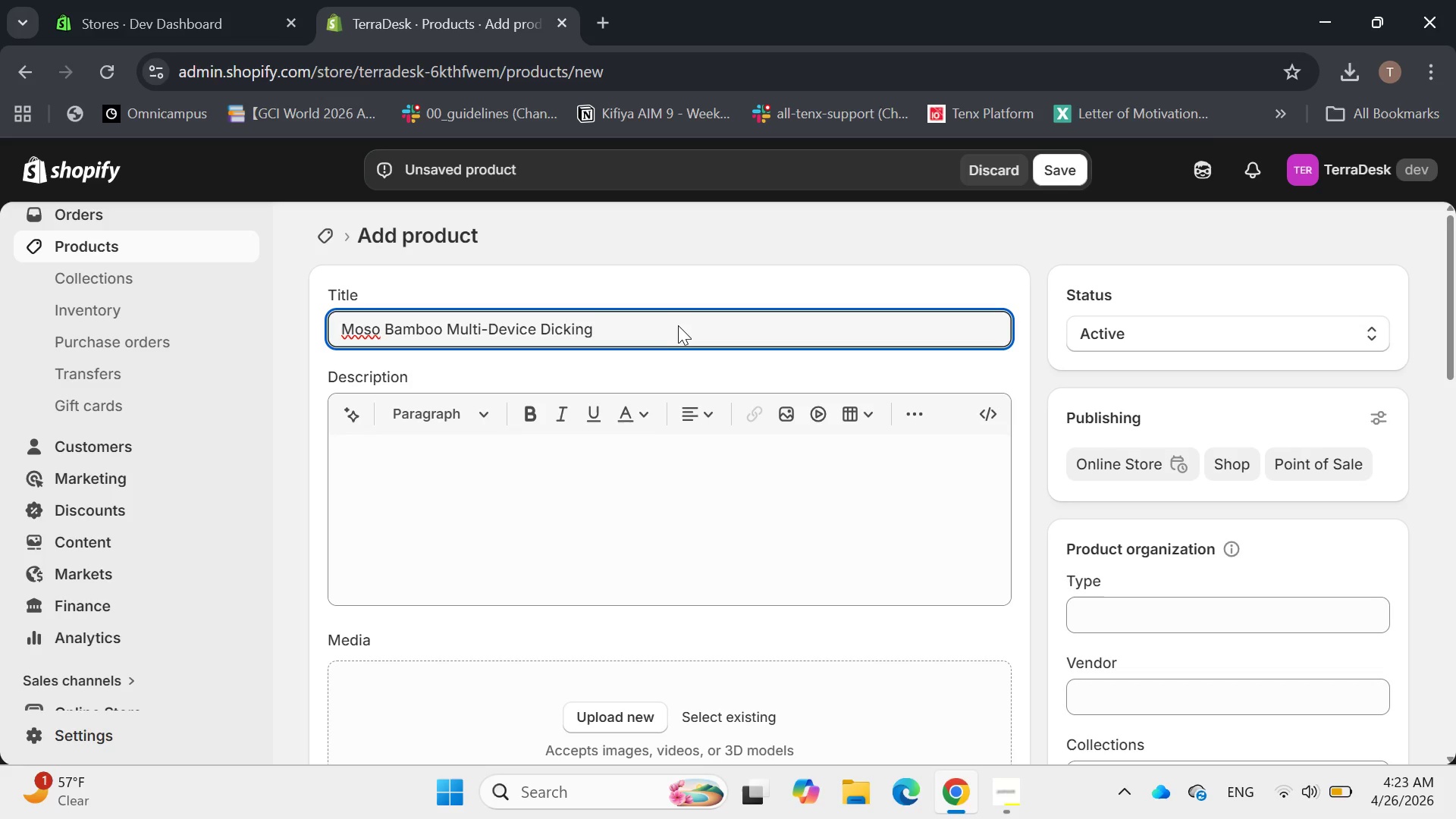 
key(Backspace)
 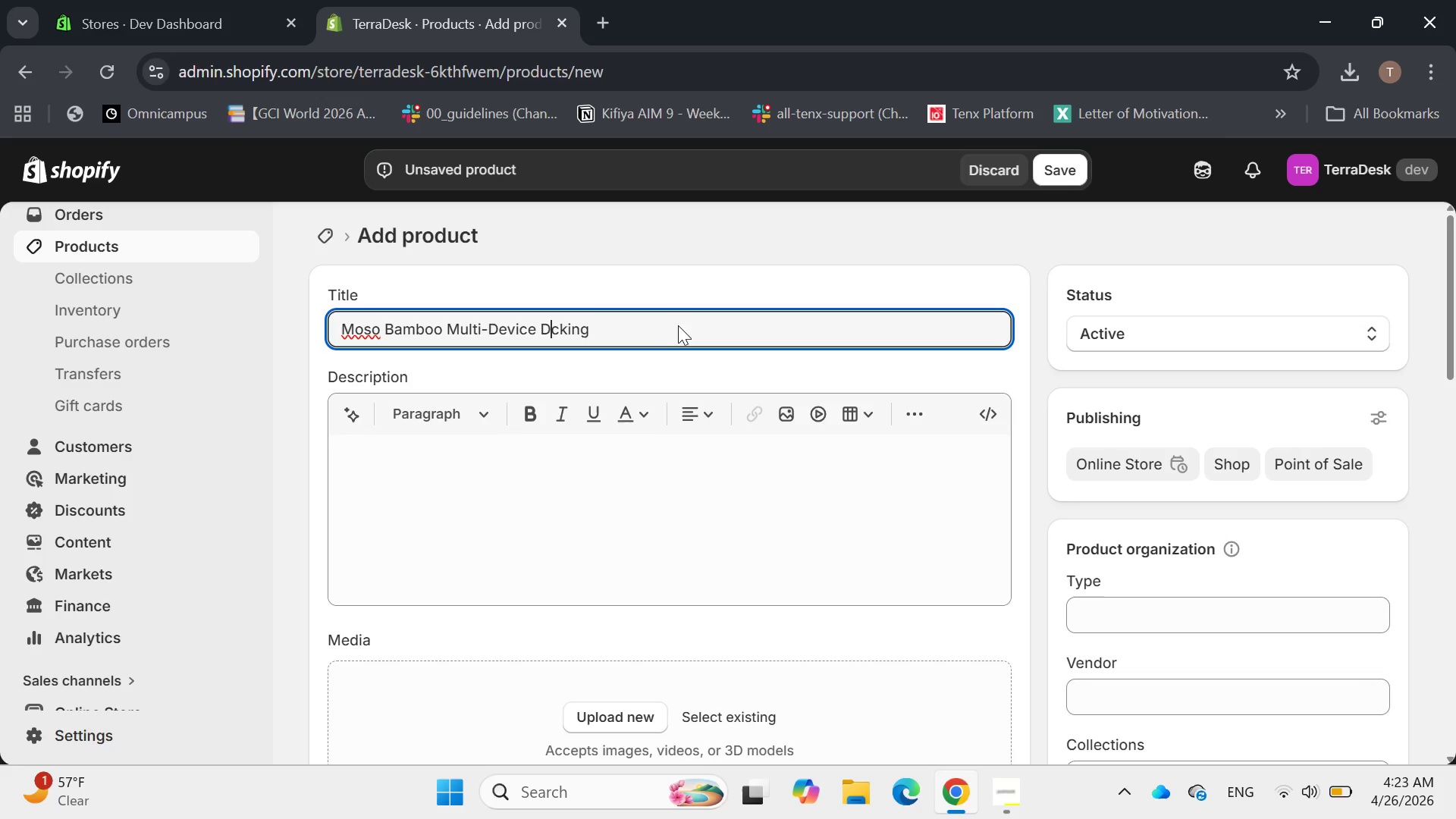 
key(O)
 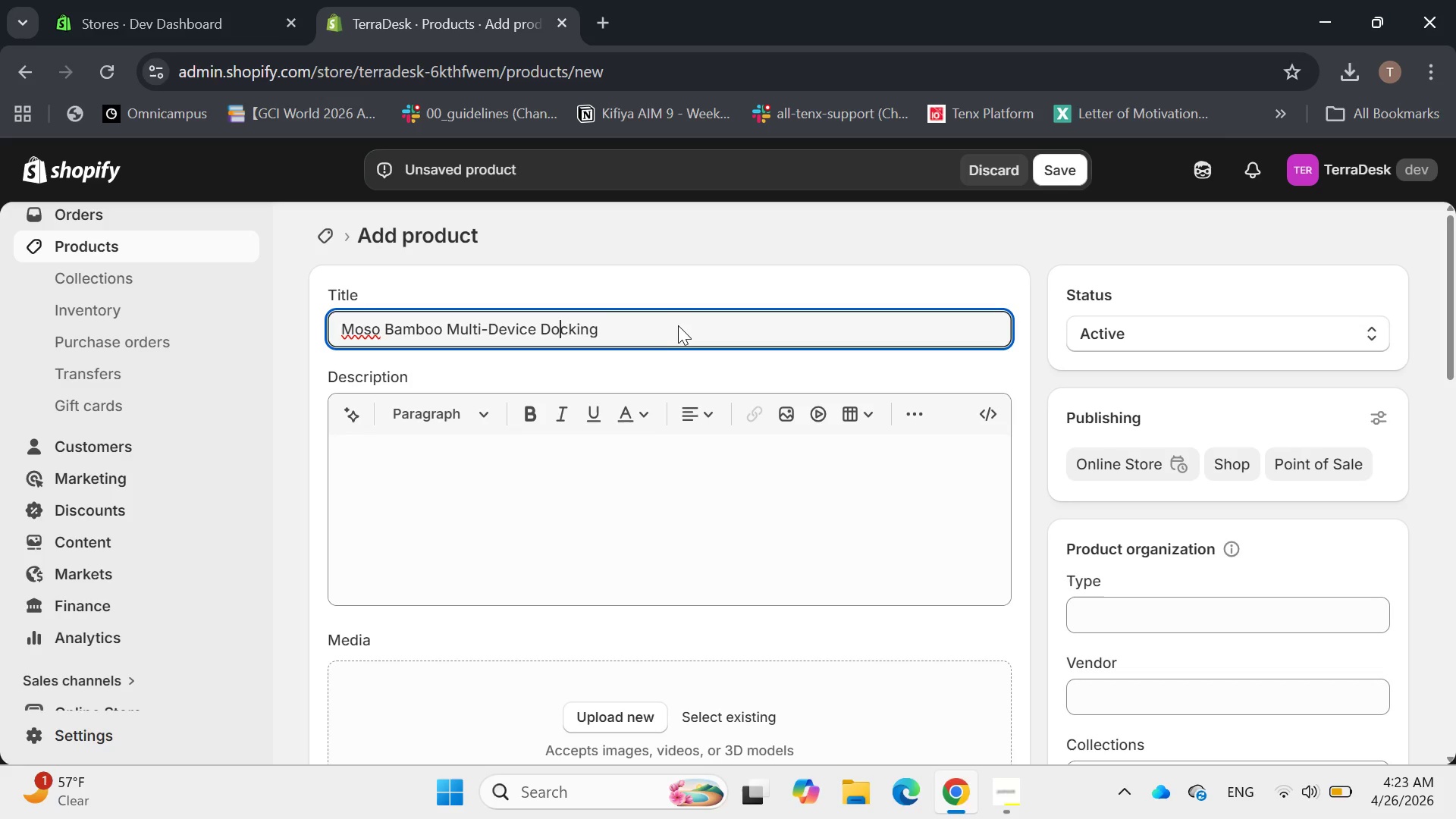 
hold_key(key=ArrowRight, duration=0.77)
 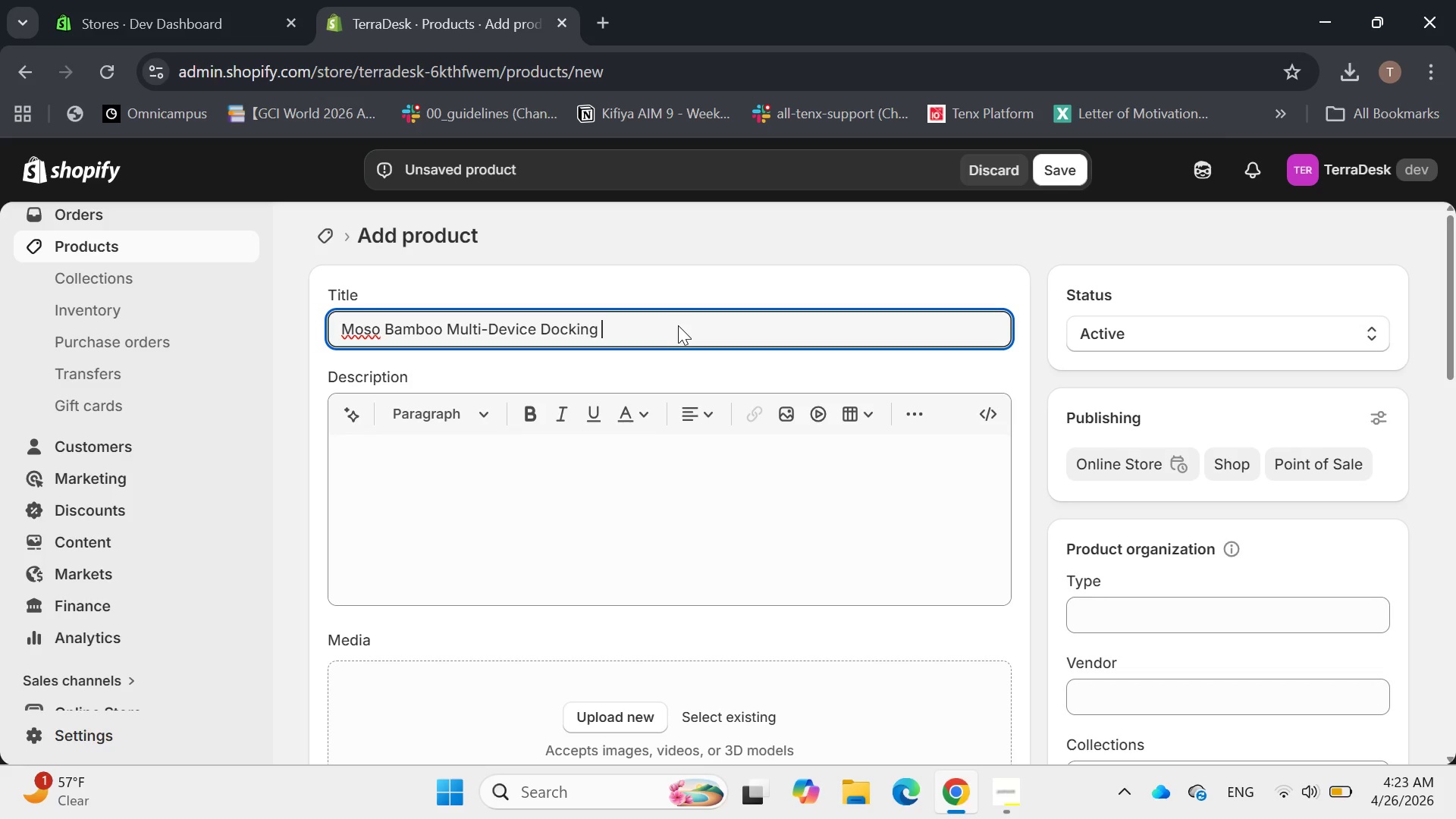 
type(Station )
 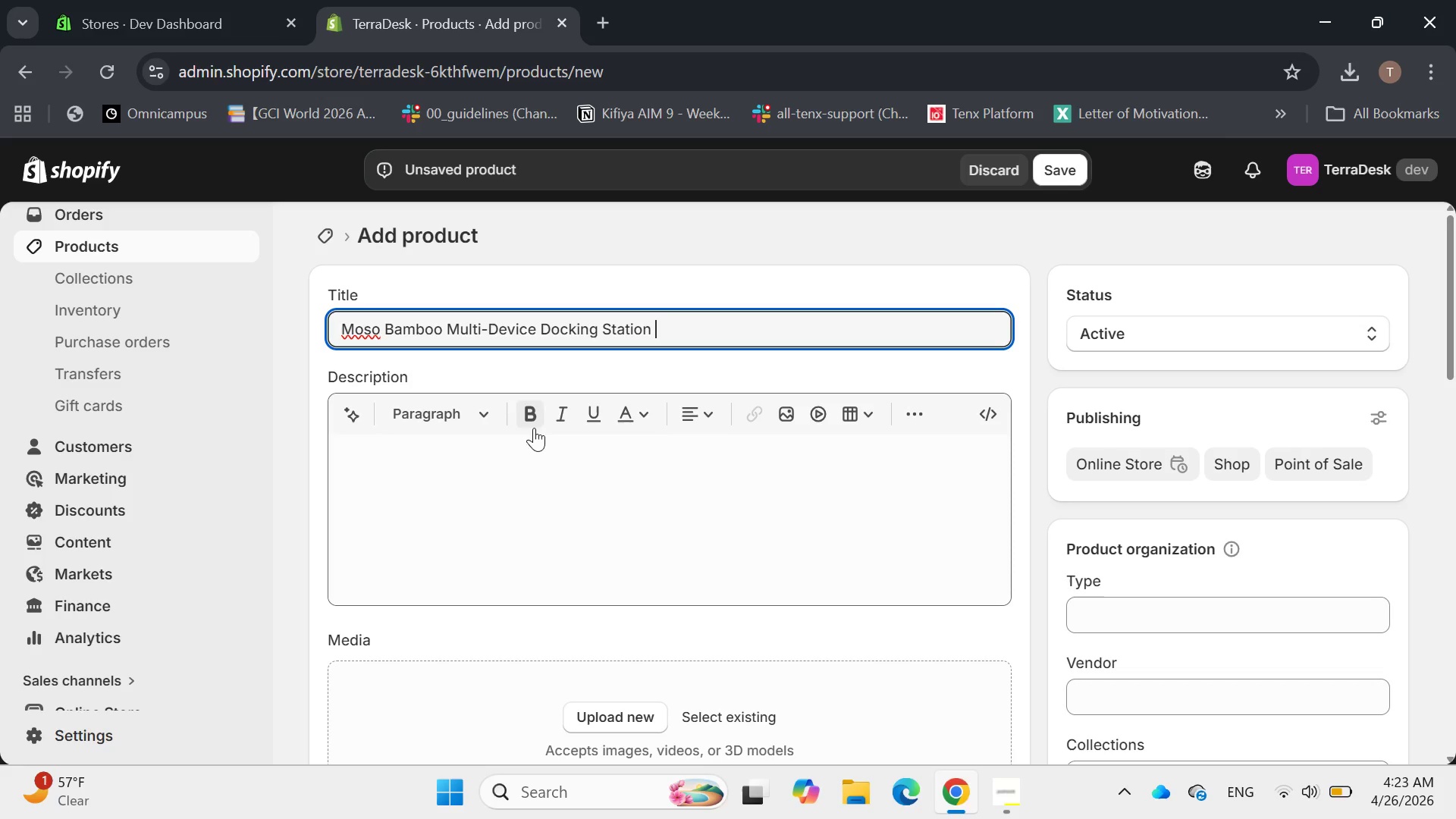 
left_click([418, 460])
 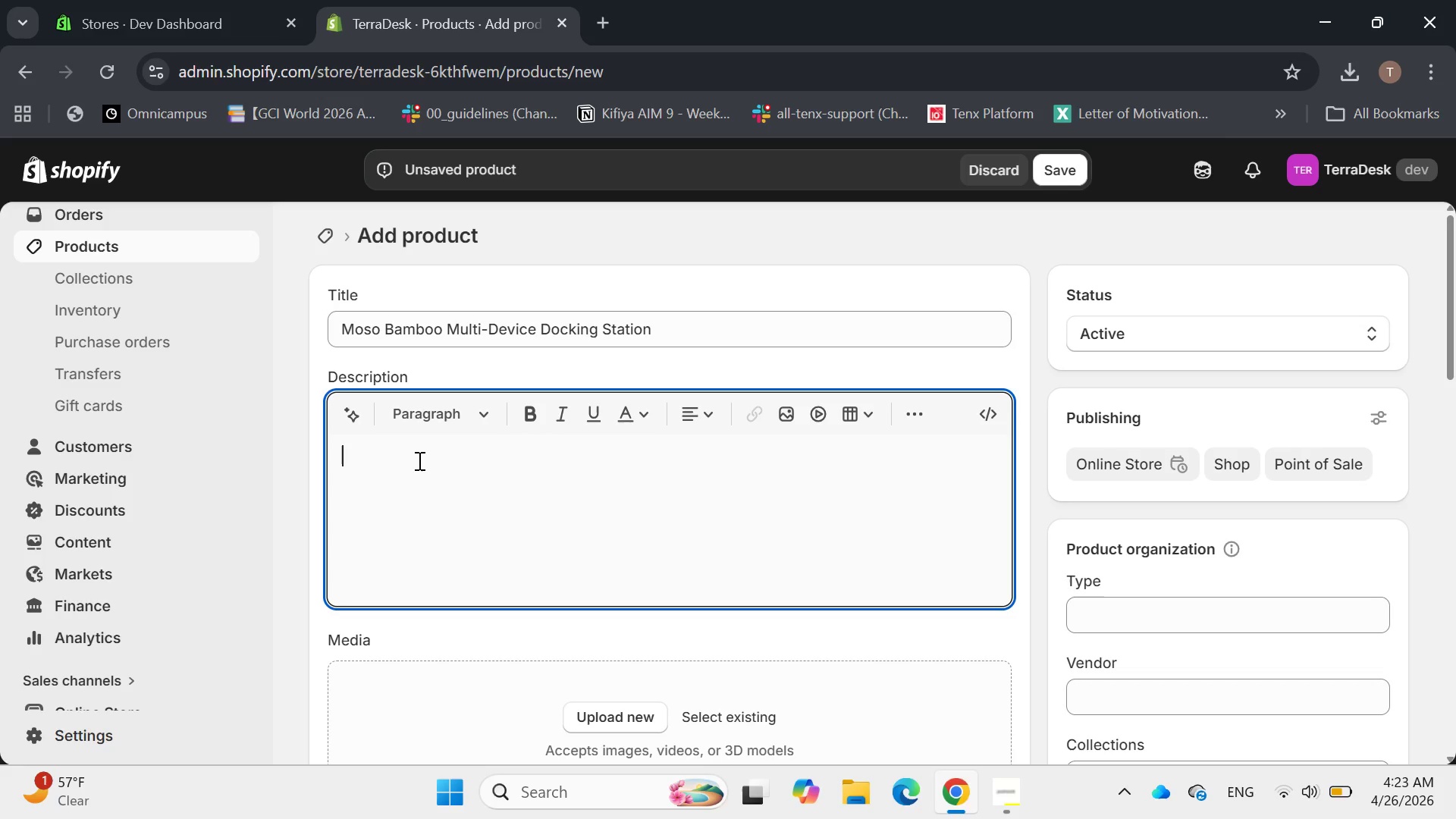 
type(Tidy )
 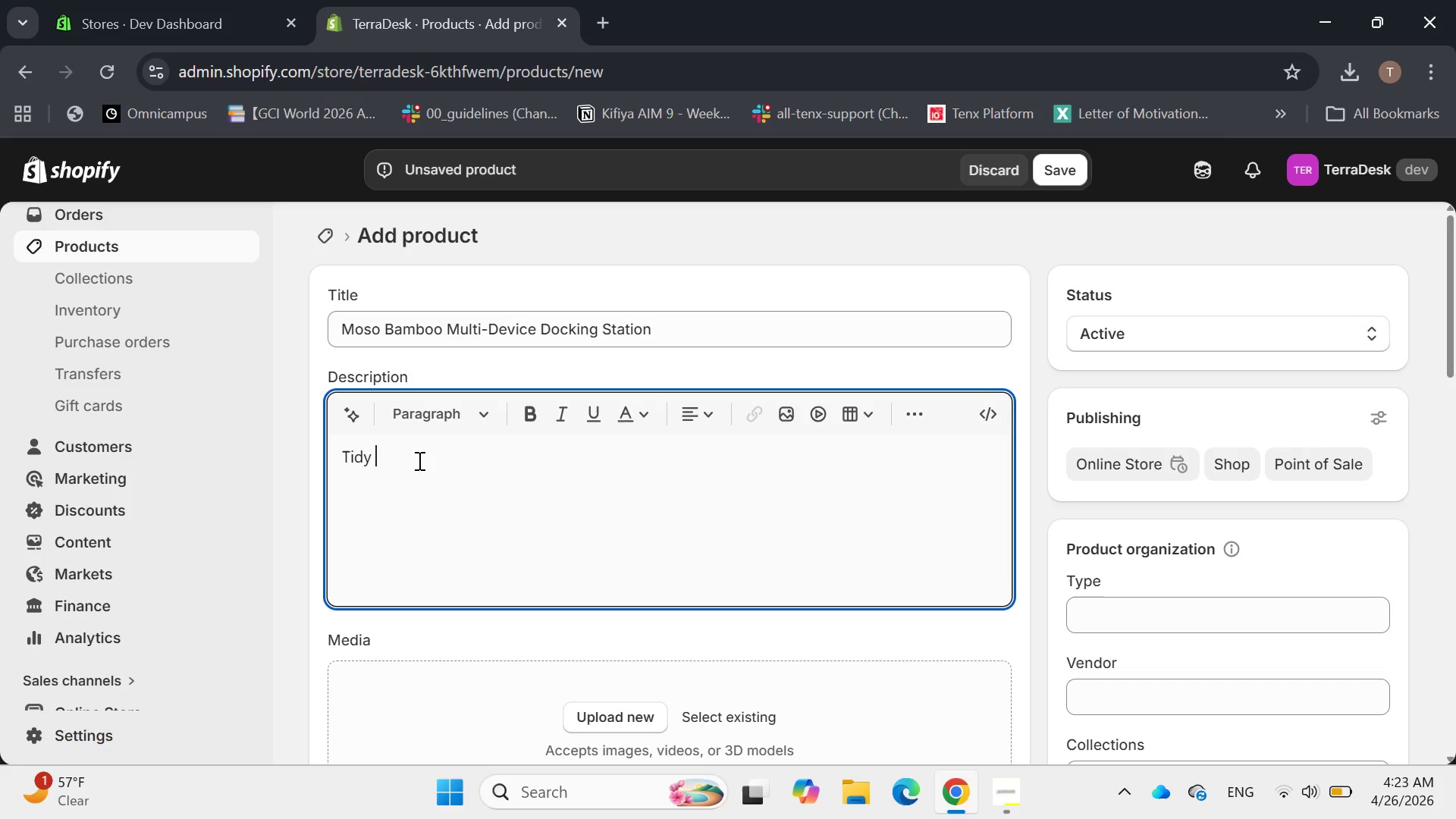 
wait(6.11)
 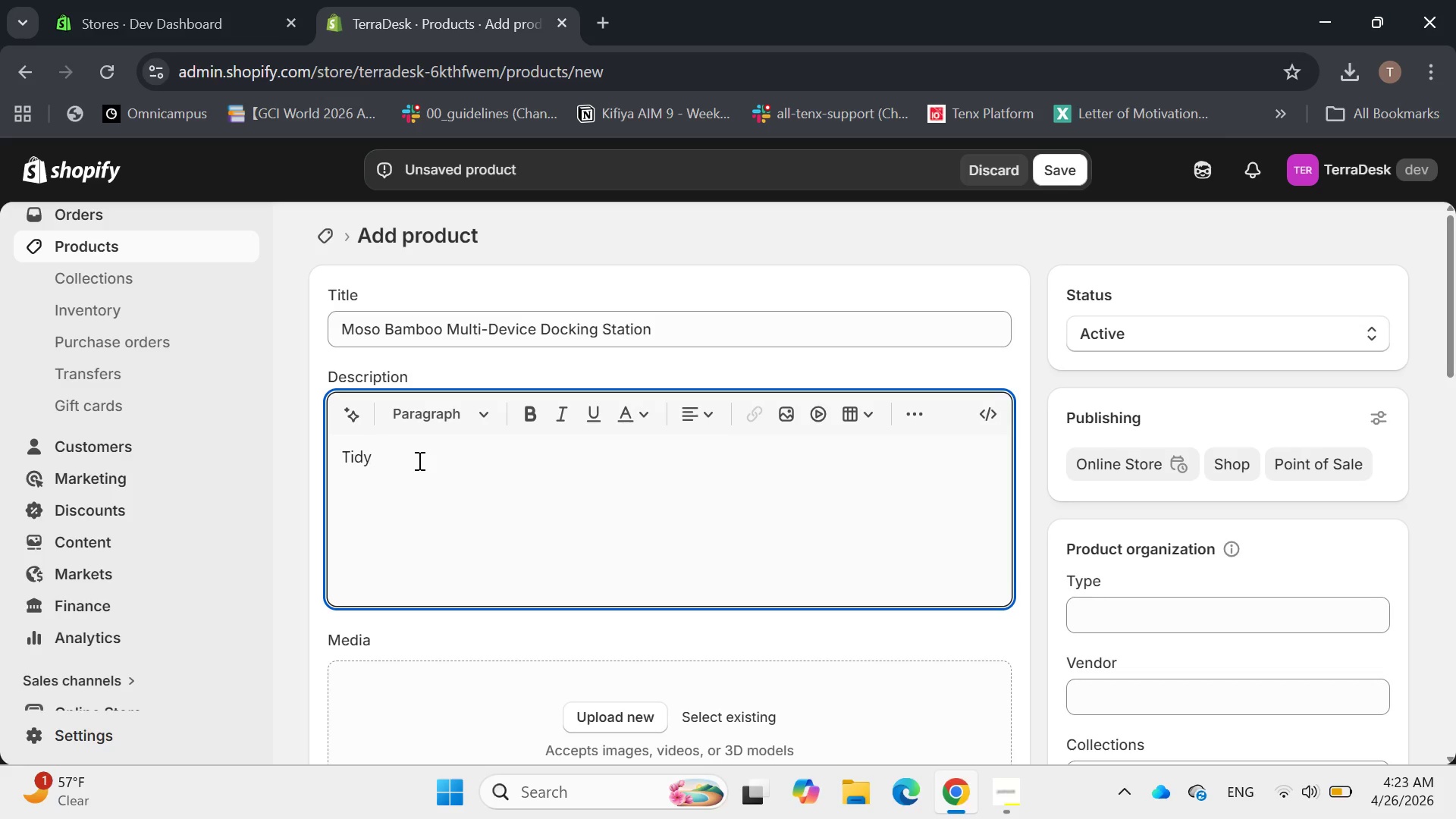 
type(your  cable )
key(Backspace)
type(s and clear your mind with the TerraDesk Bamboo Multi-Device Dock. This sleek hub is Designed with internal cable routing to hide the unsightly cutter of charging cords, transforming your de)
 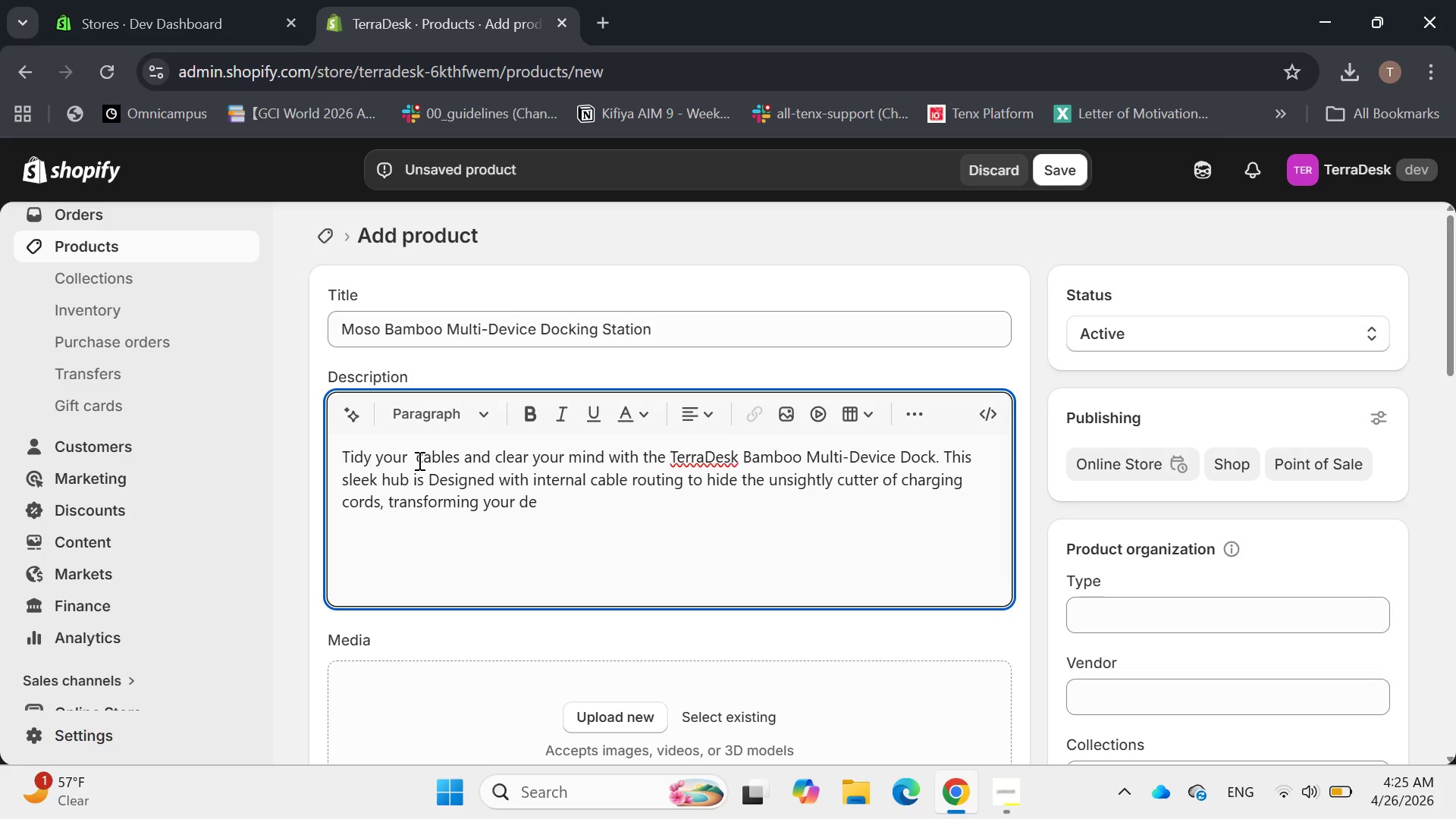 
type(sk into a focused, organized environment )
key(Backspace)
type(.)
 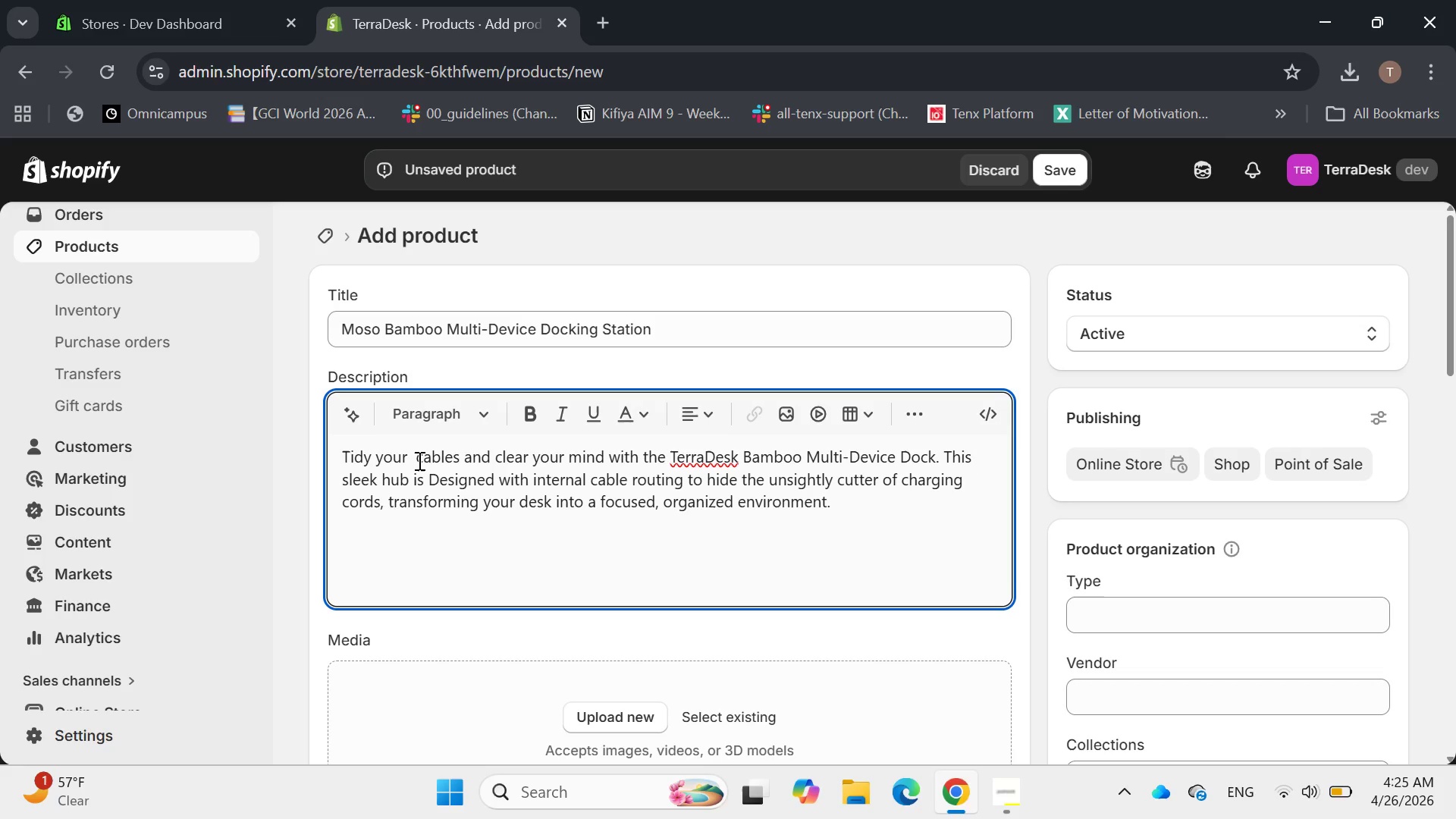 
key(Enter)
 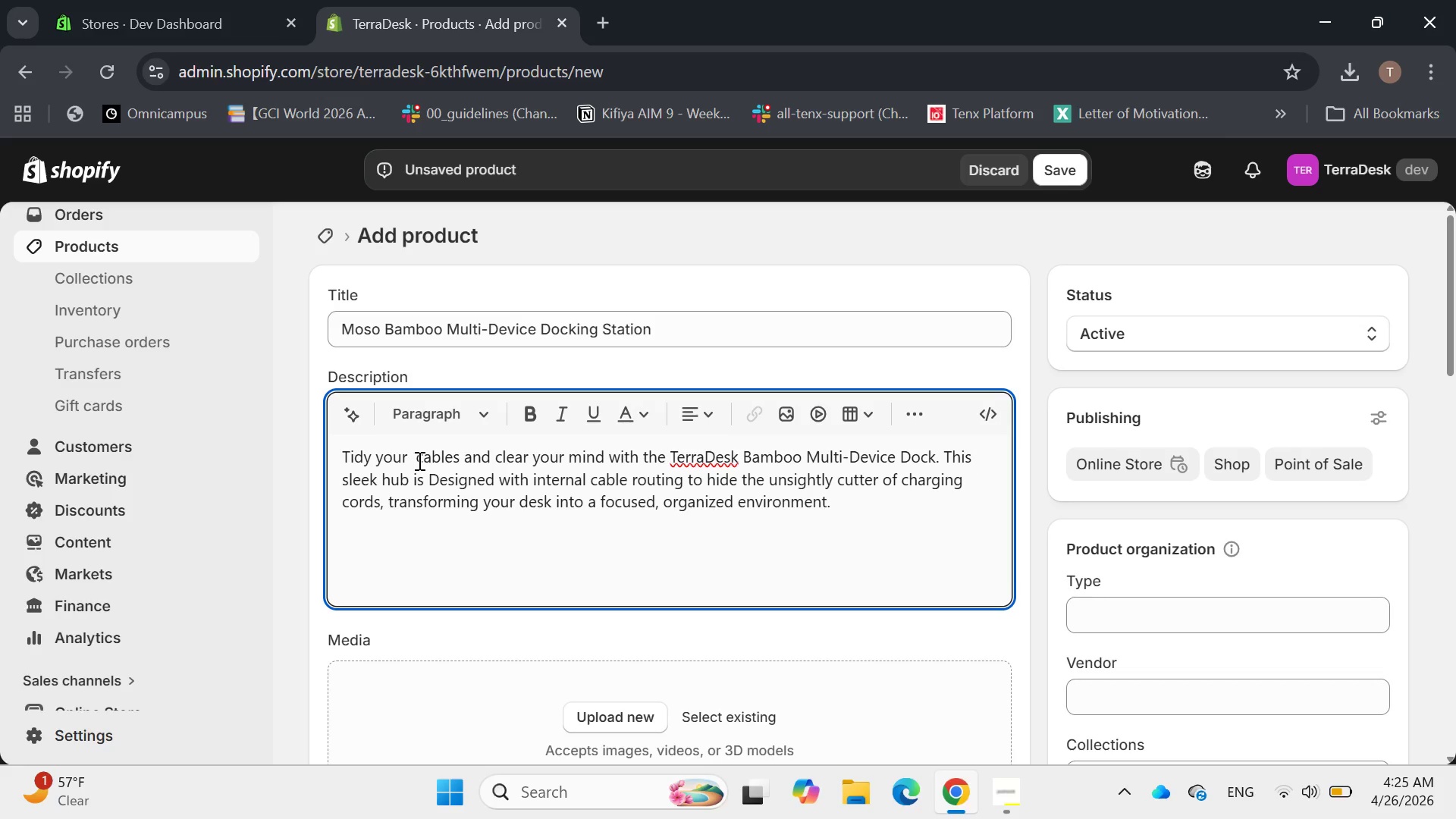 
hold_key(key=ShiftLeft, duration=0.61)